 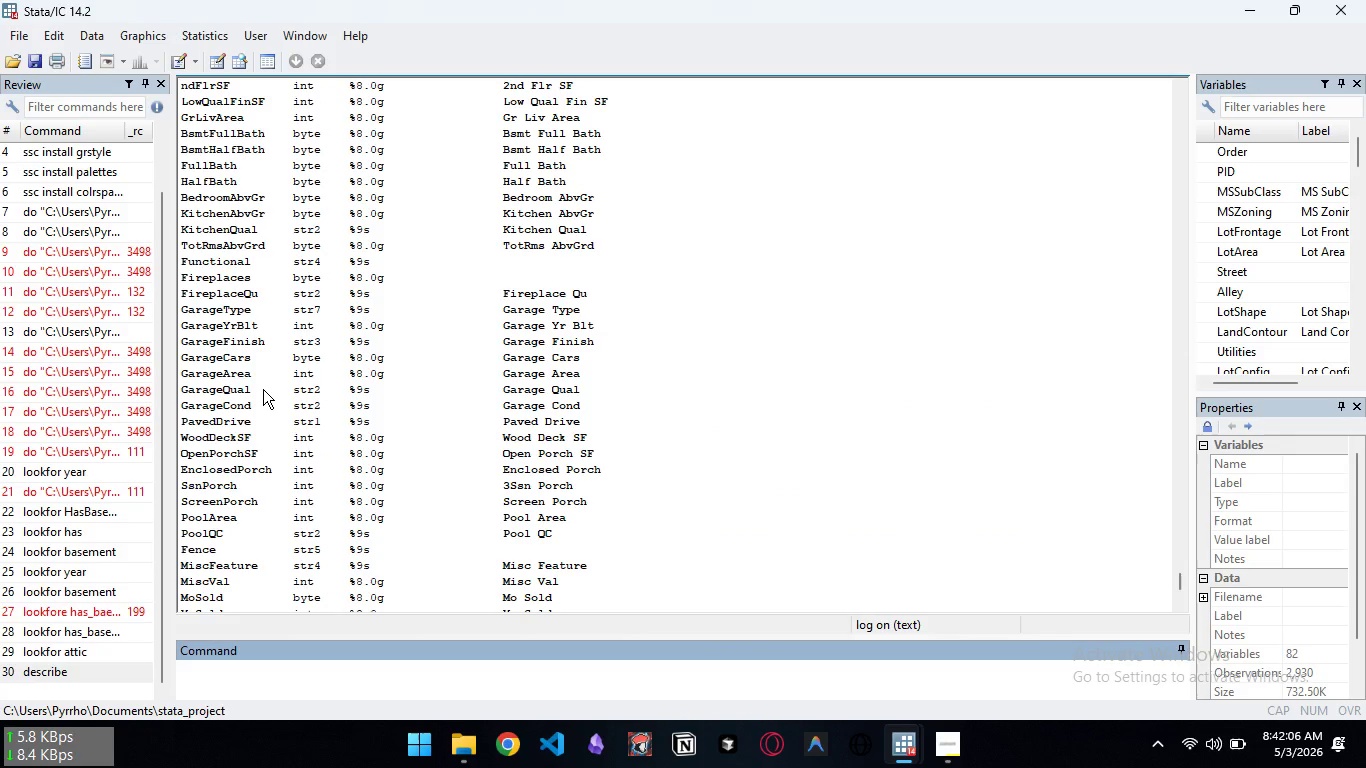 
scroll: coordinate [222, 377], scroll_direction: up, amount: 11.0
 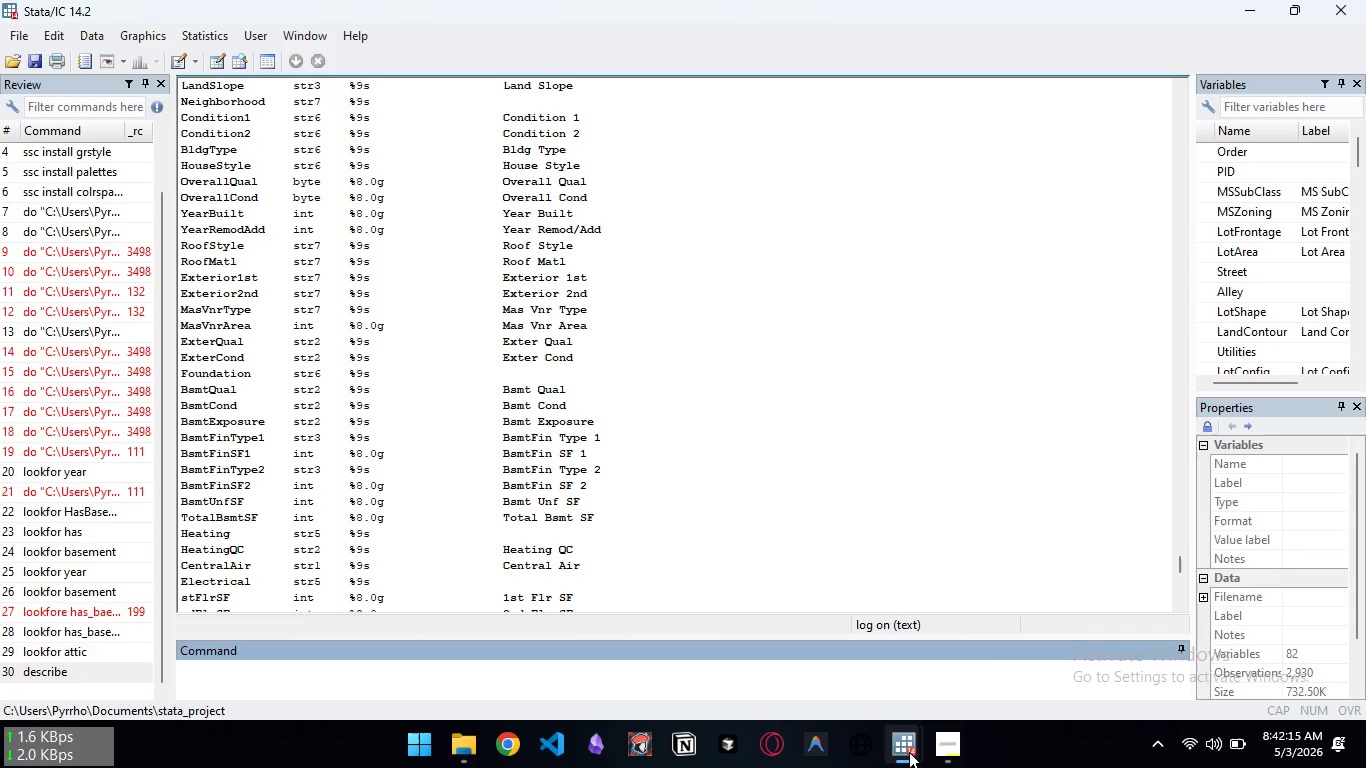 
left_click([909, 752])
 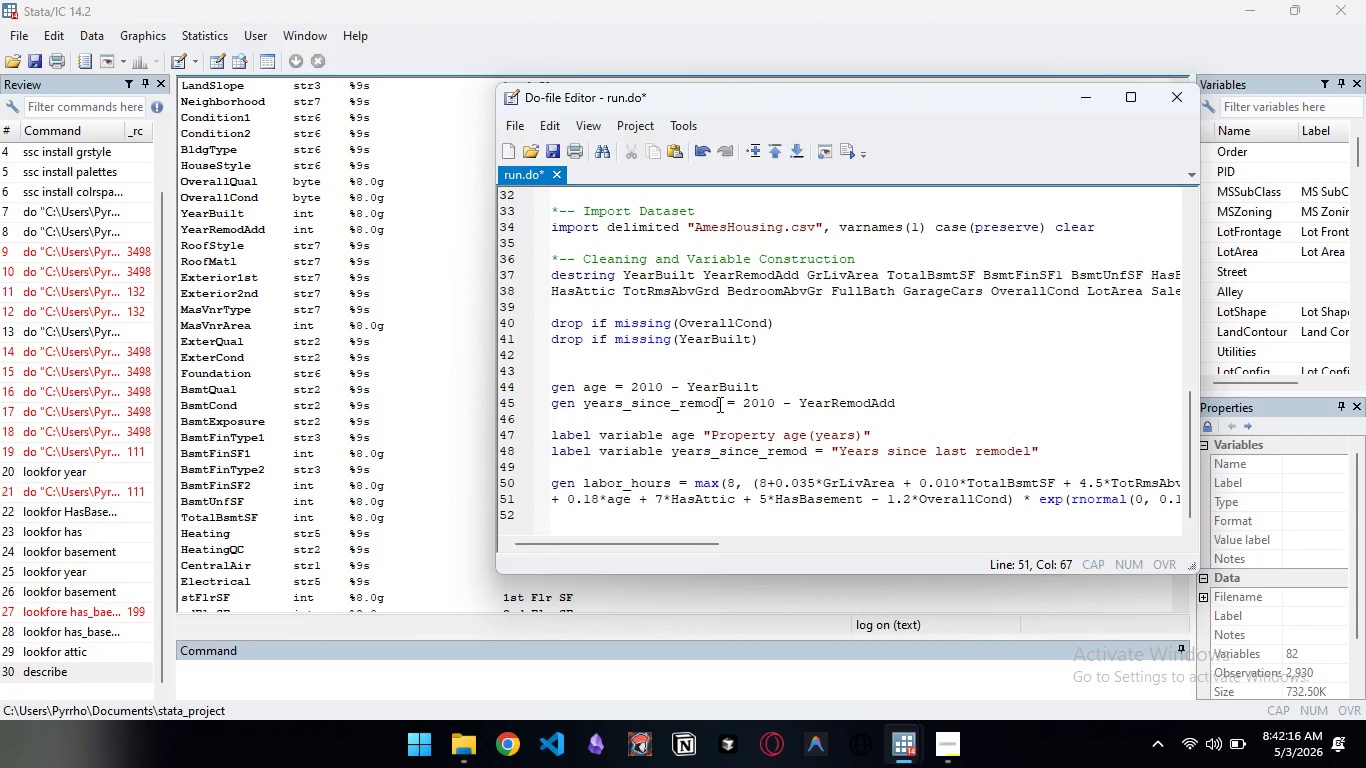 
scroll: coordinate [718, 403], scroll_direction: up, amount: 1.0
 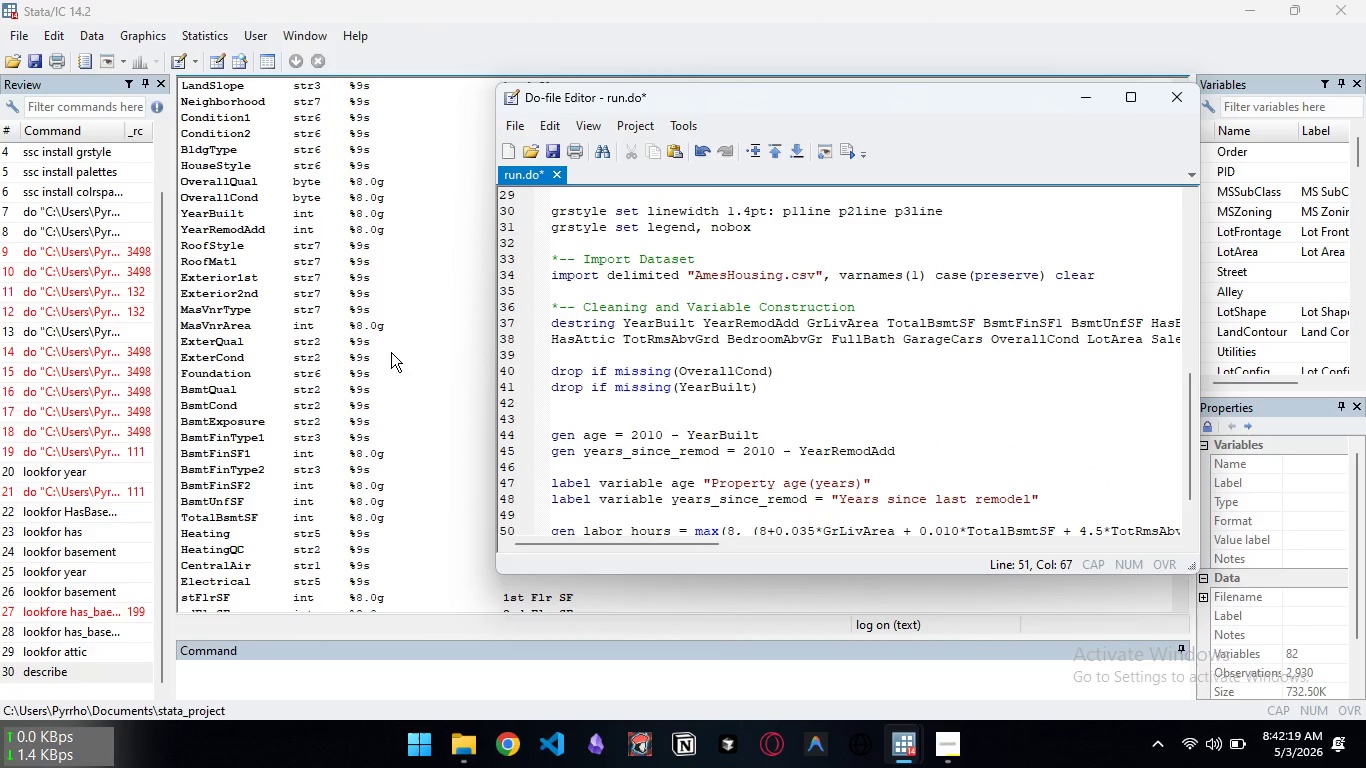 
left_click([401, 349])
 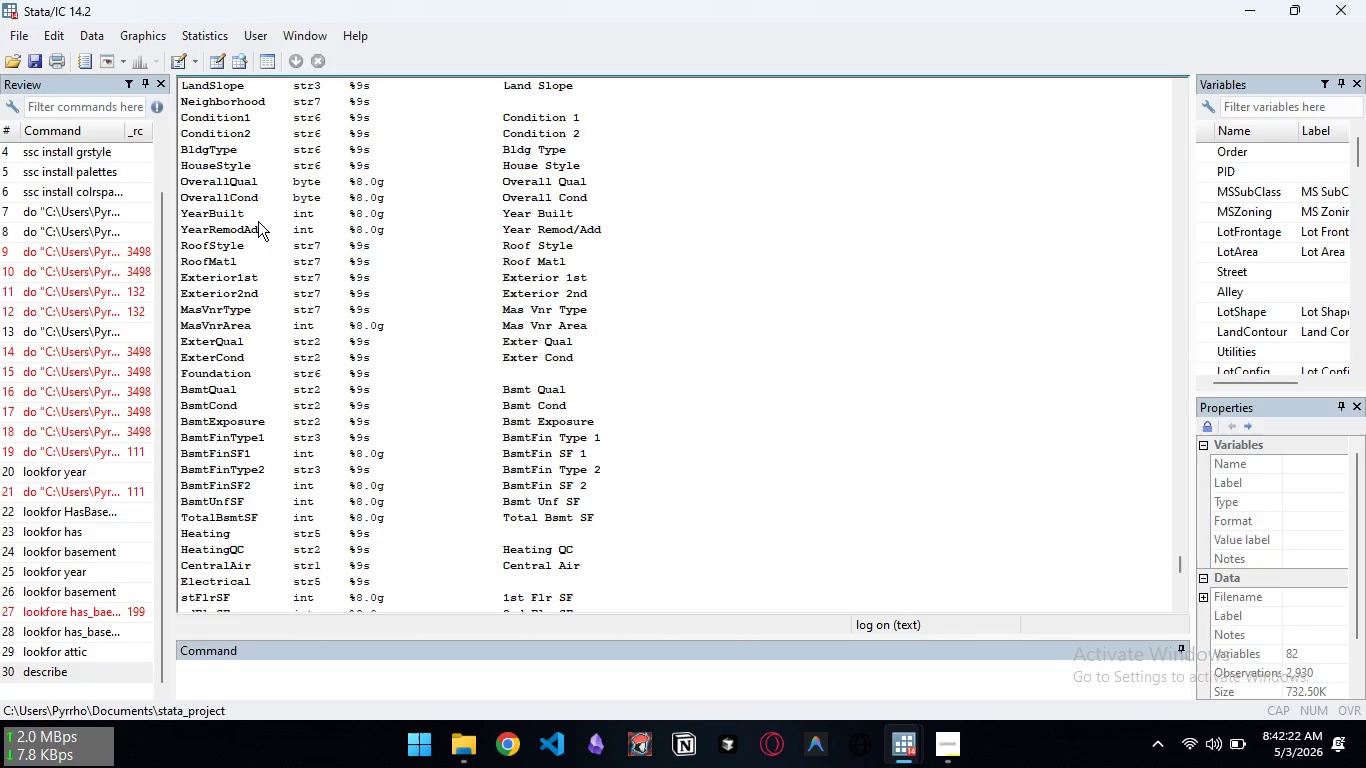 
scroll: coordinate [252, 231], scroll_direction: up, amount: 3.0
 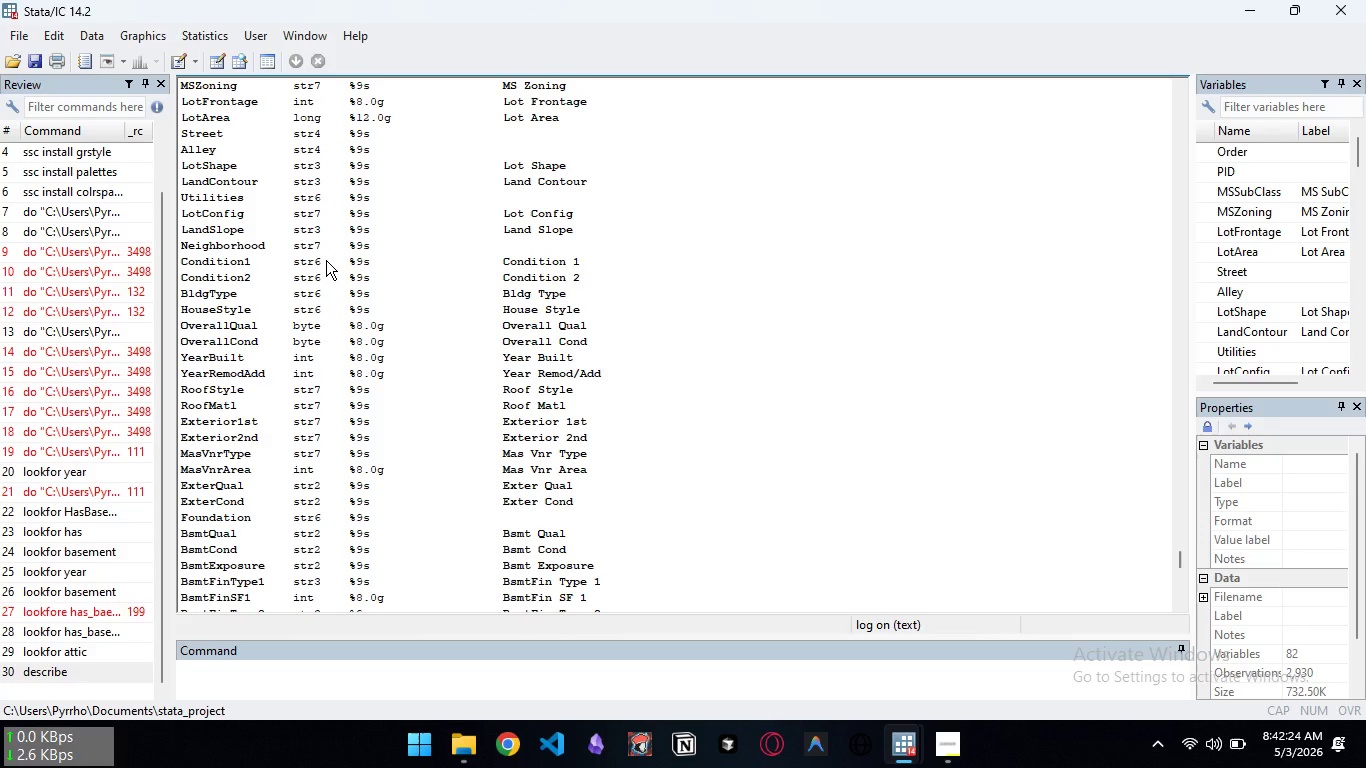 
key(Control+ControlLeft)
 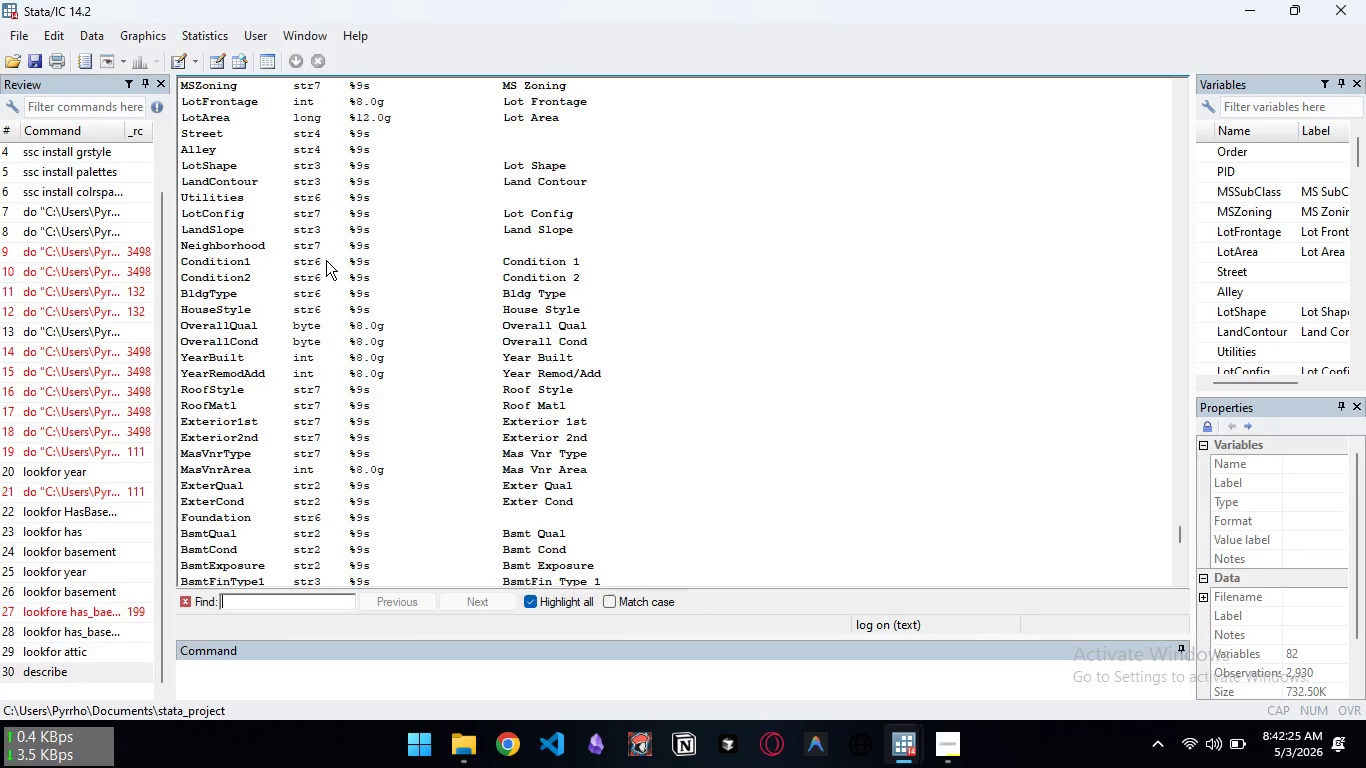 
key(Control+F)
 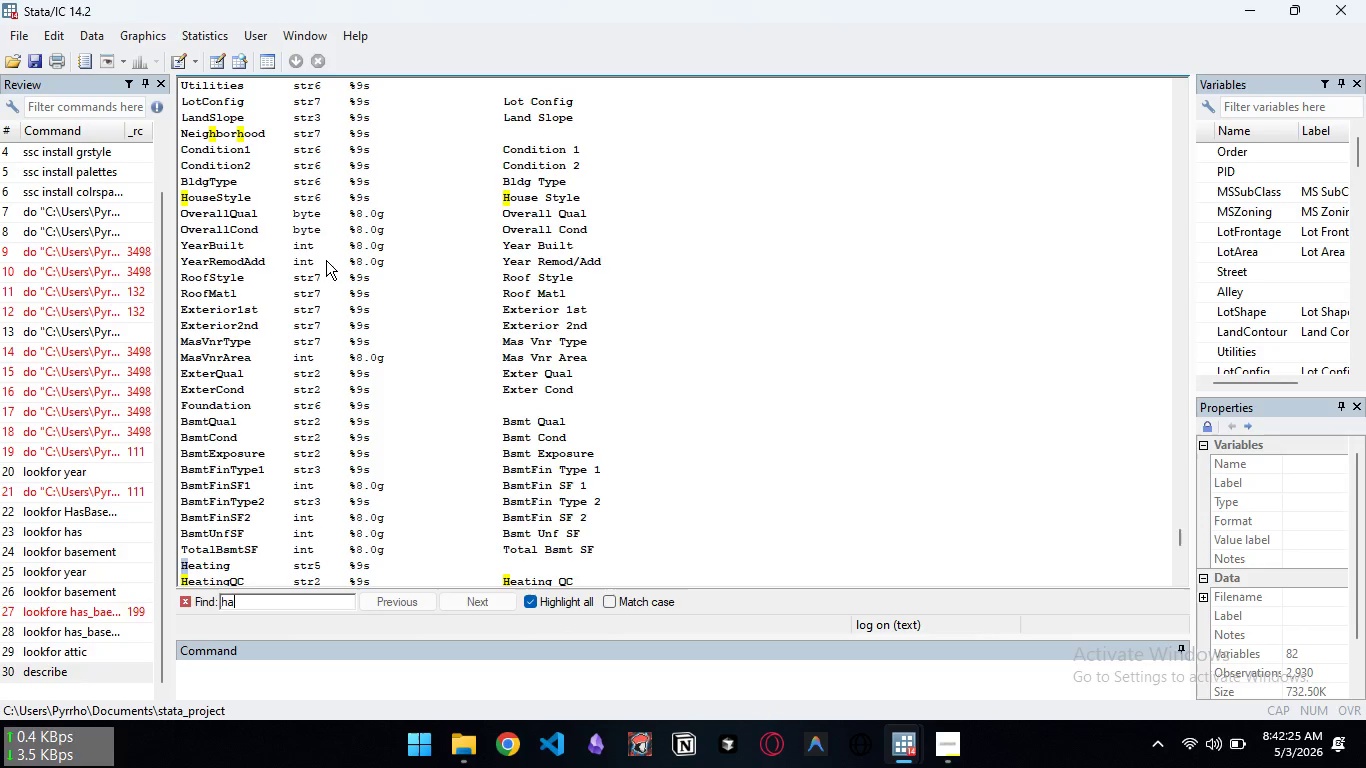 
type(hasbase)
 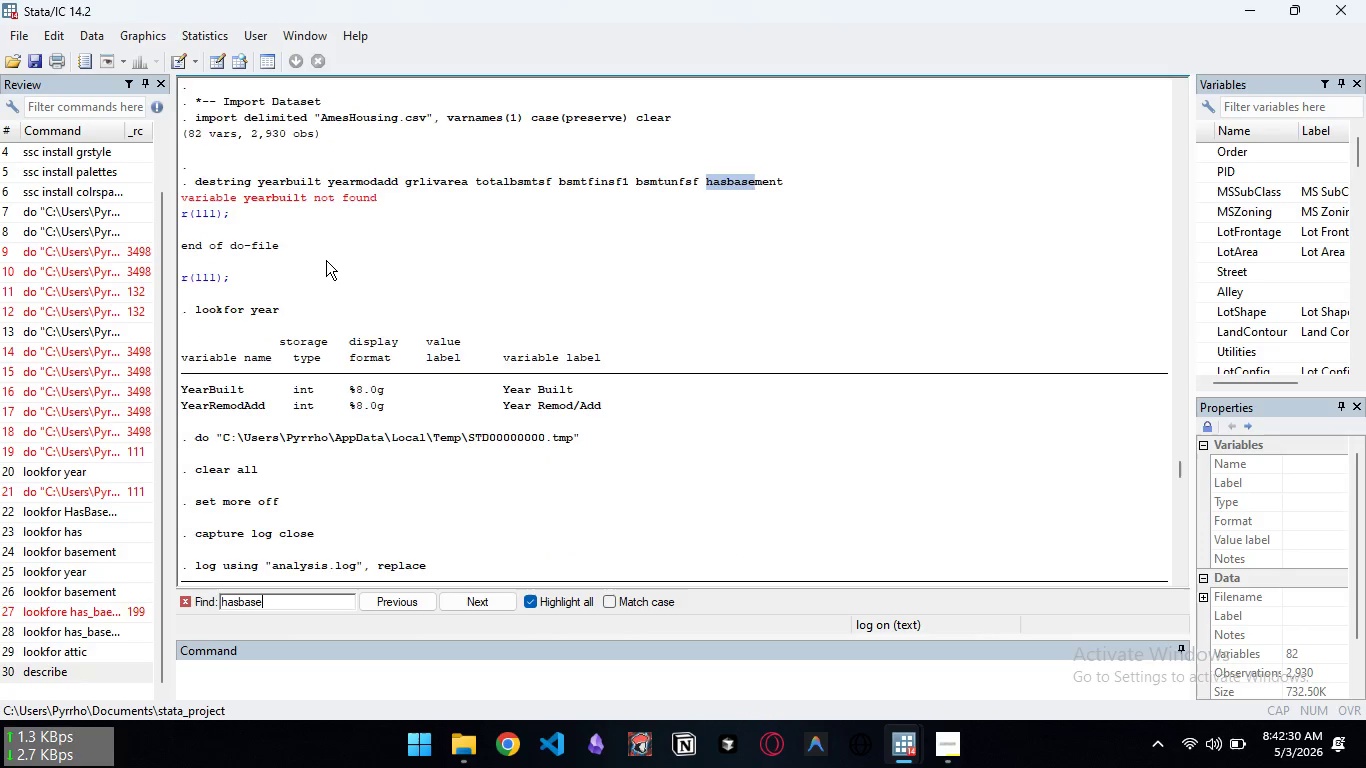 
scroll: coordinate [327, 262], scroll_direction: down, amount: 59.0
 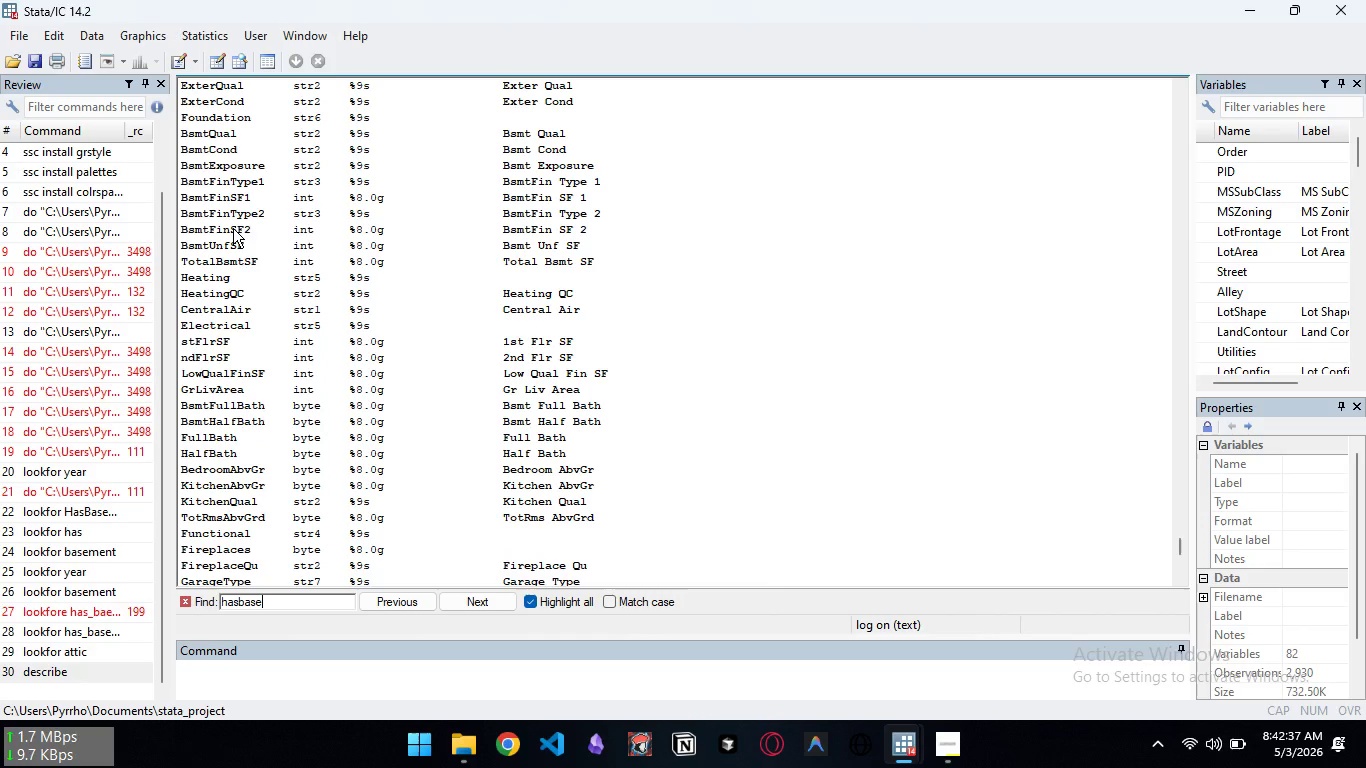 
scroll: coordinate [233, 197], scroll_direction: up, amount: 4.0
 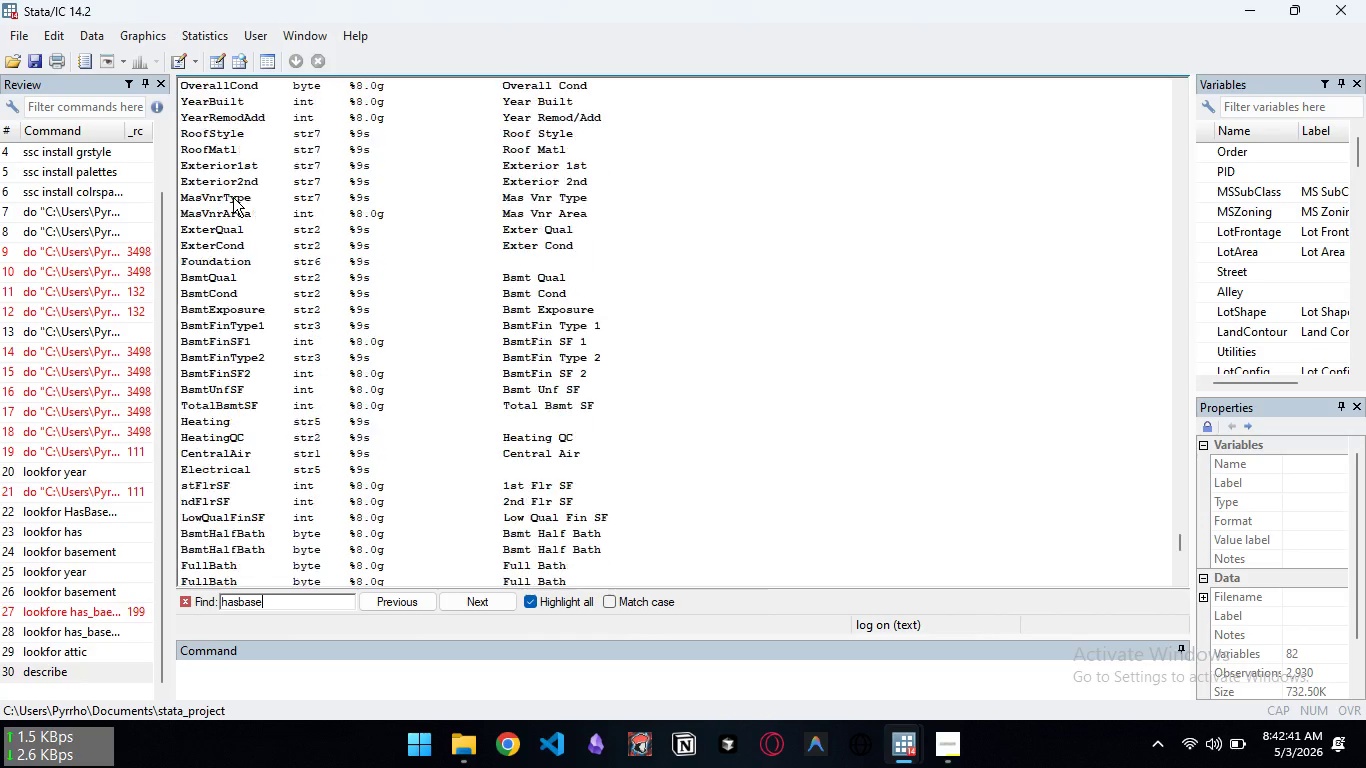 